 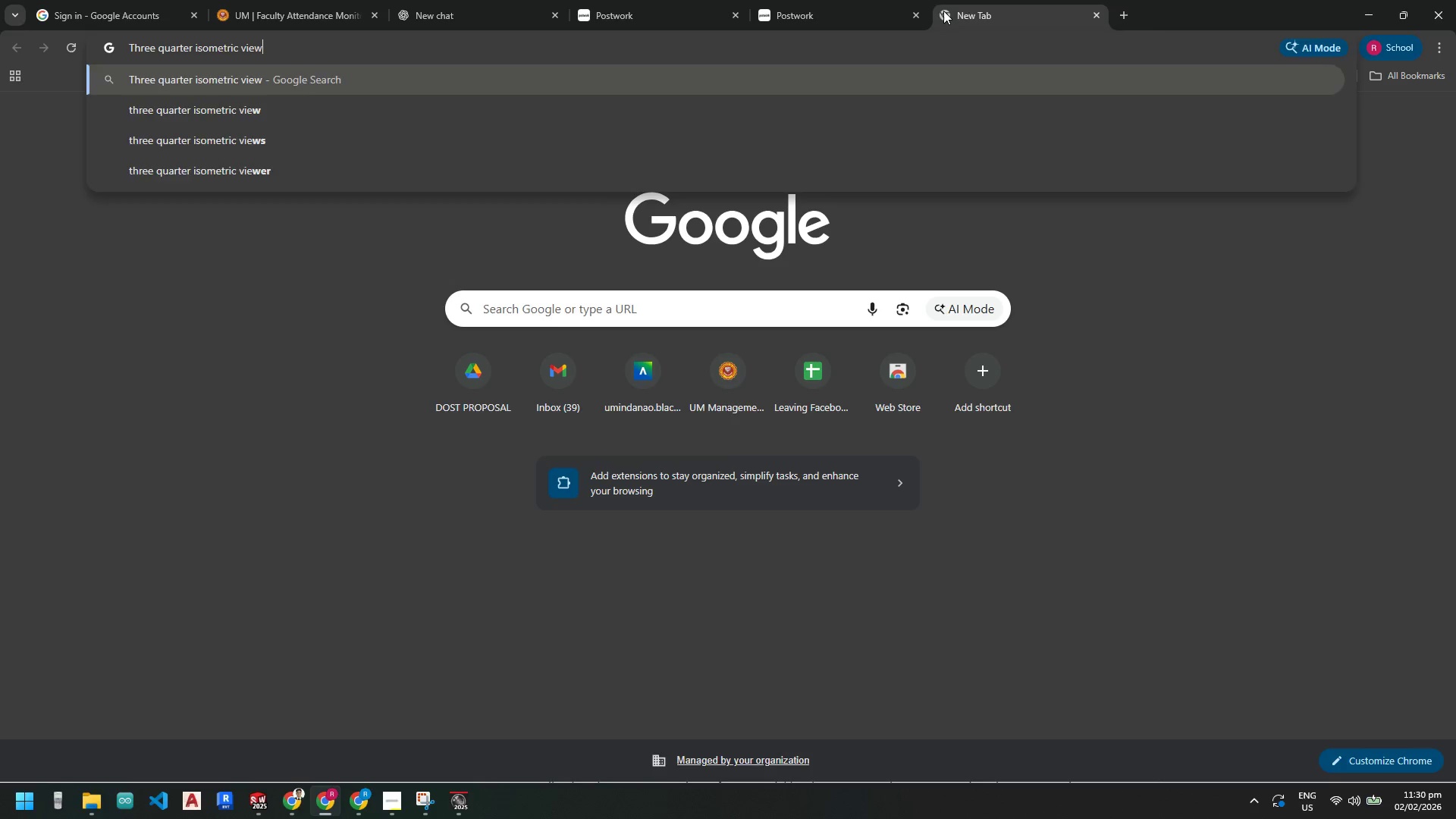 
key(Enter)
 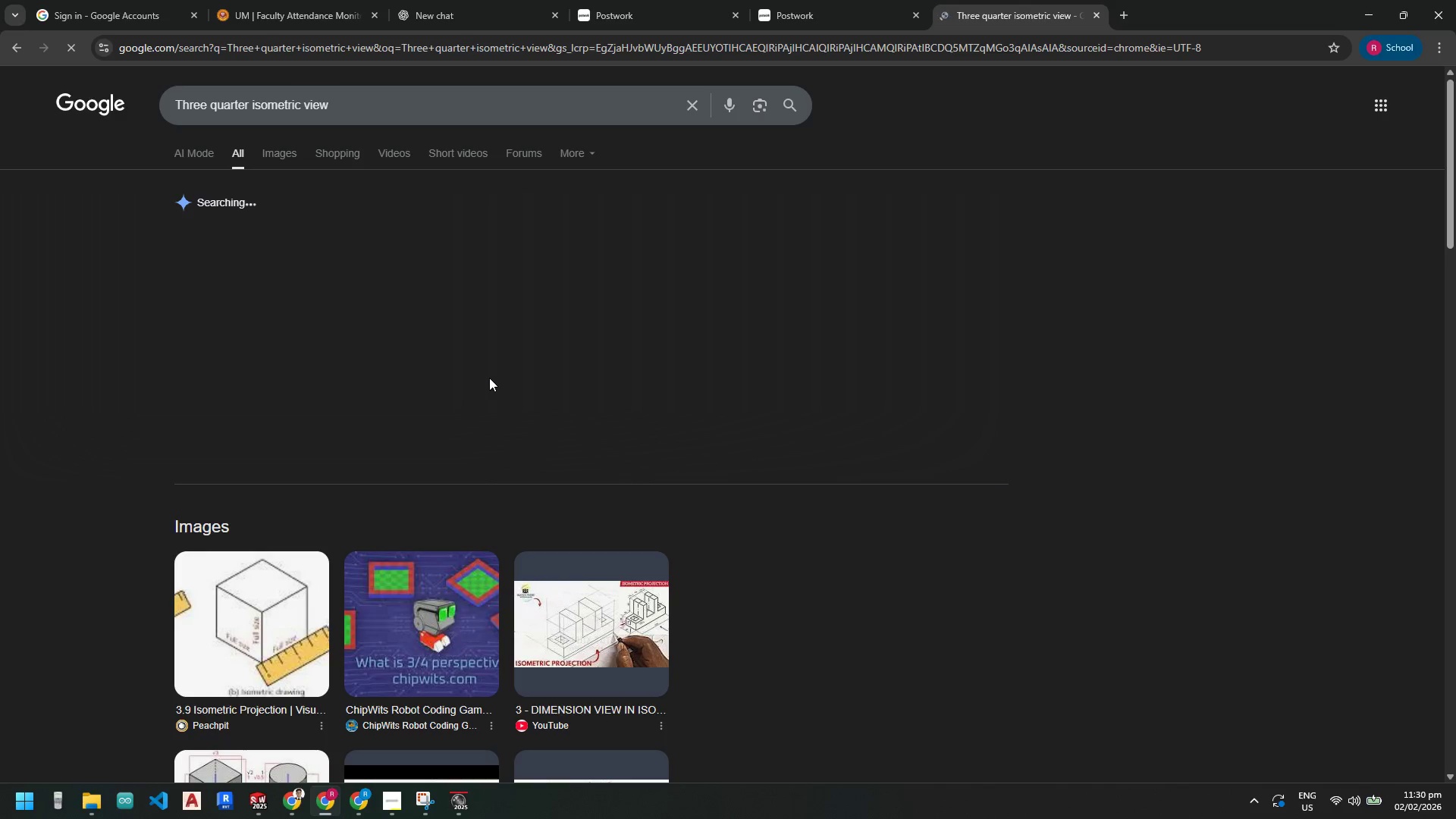 
wait(5.09)
 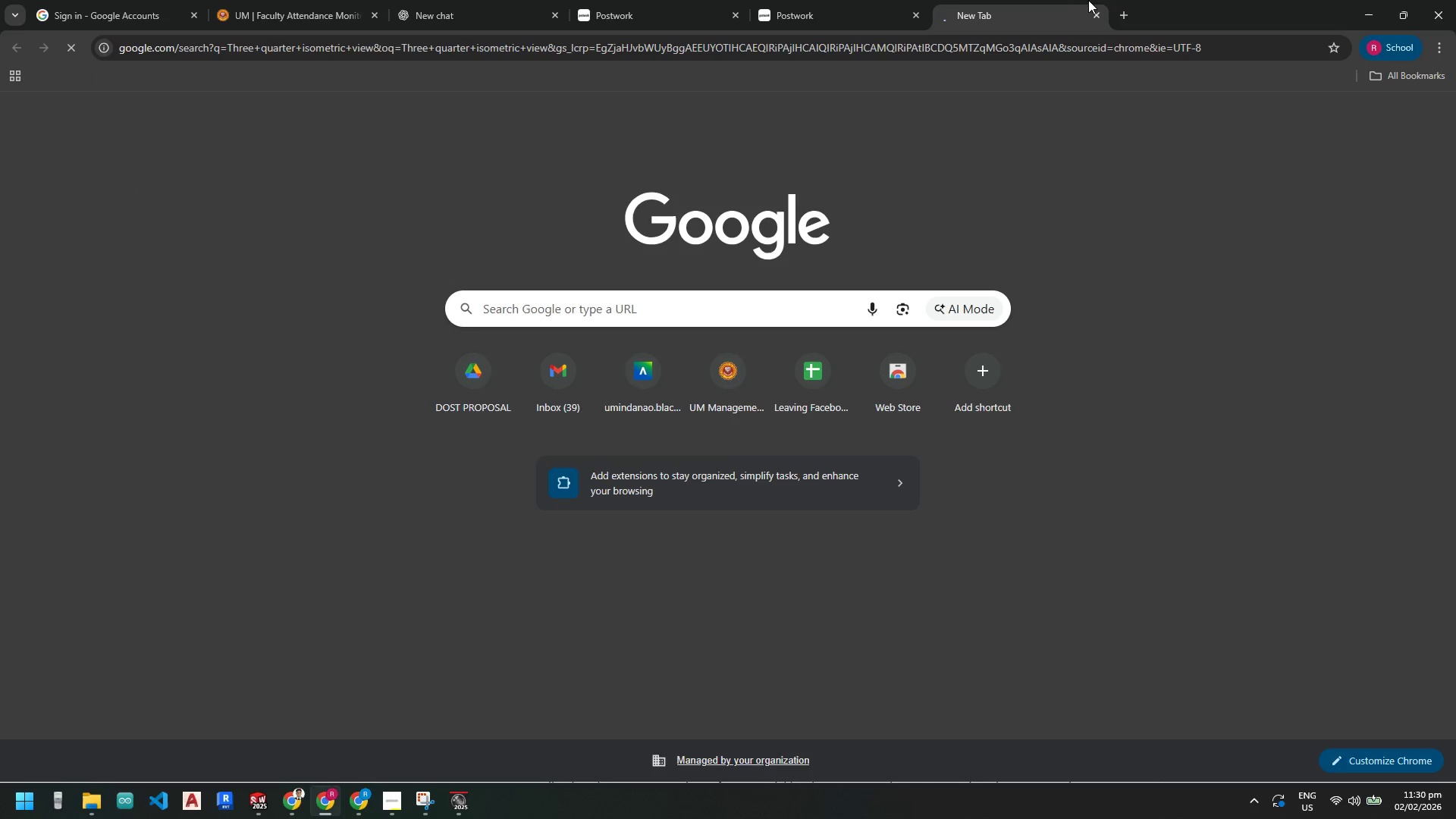 
left_click([1363, 13])
 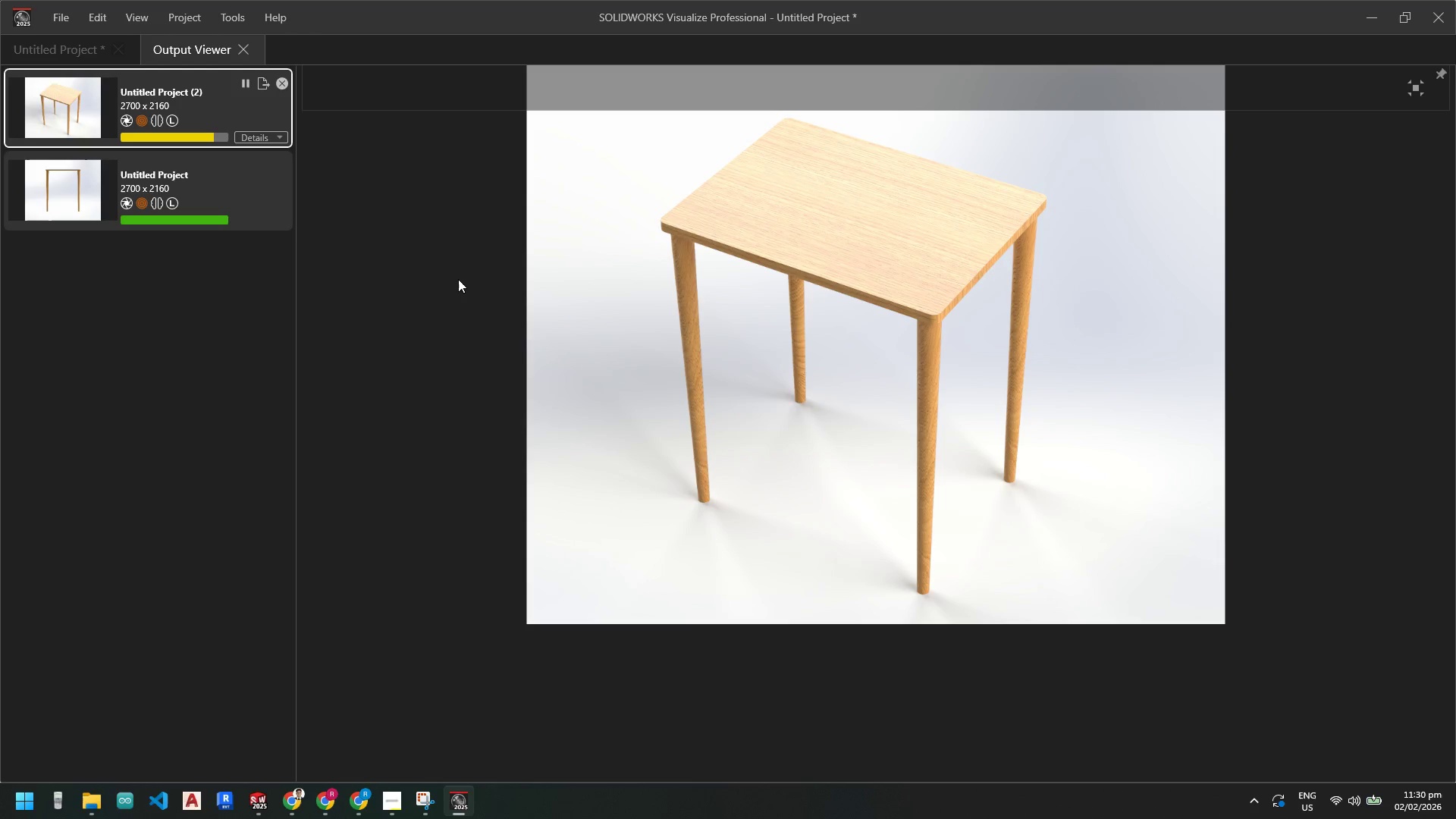 
wait(17.23)
 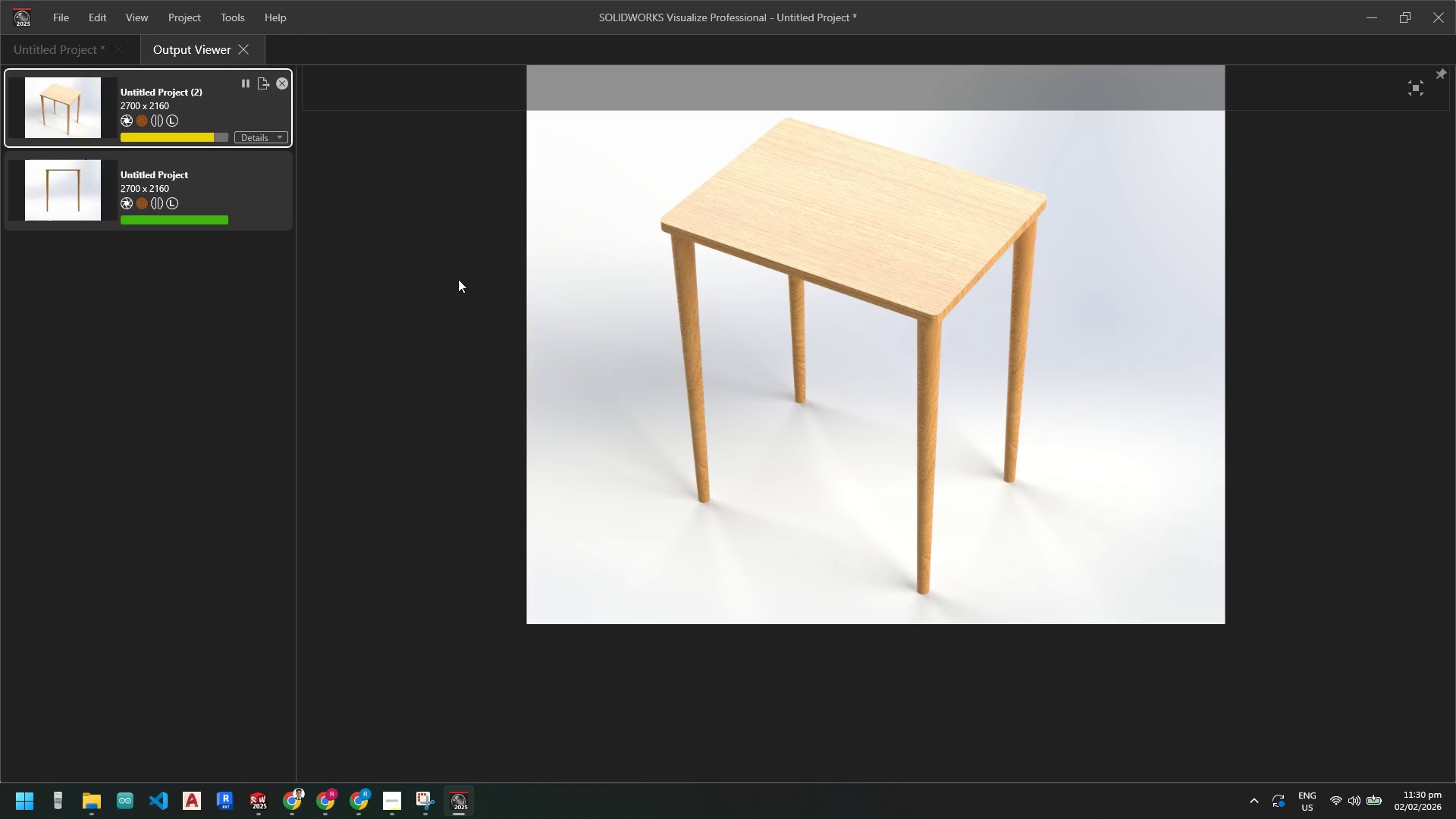 
left_click([93, 49])
 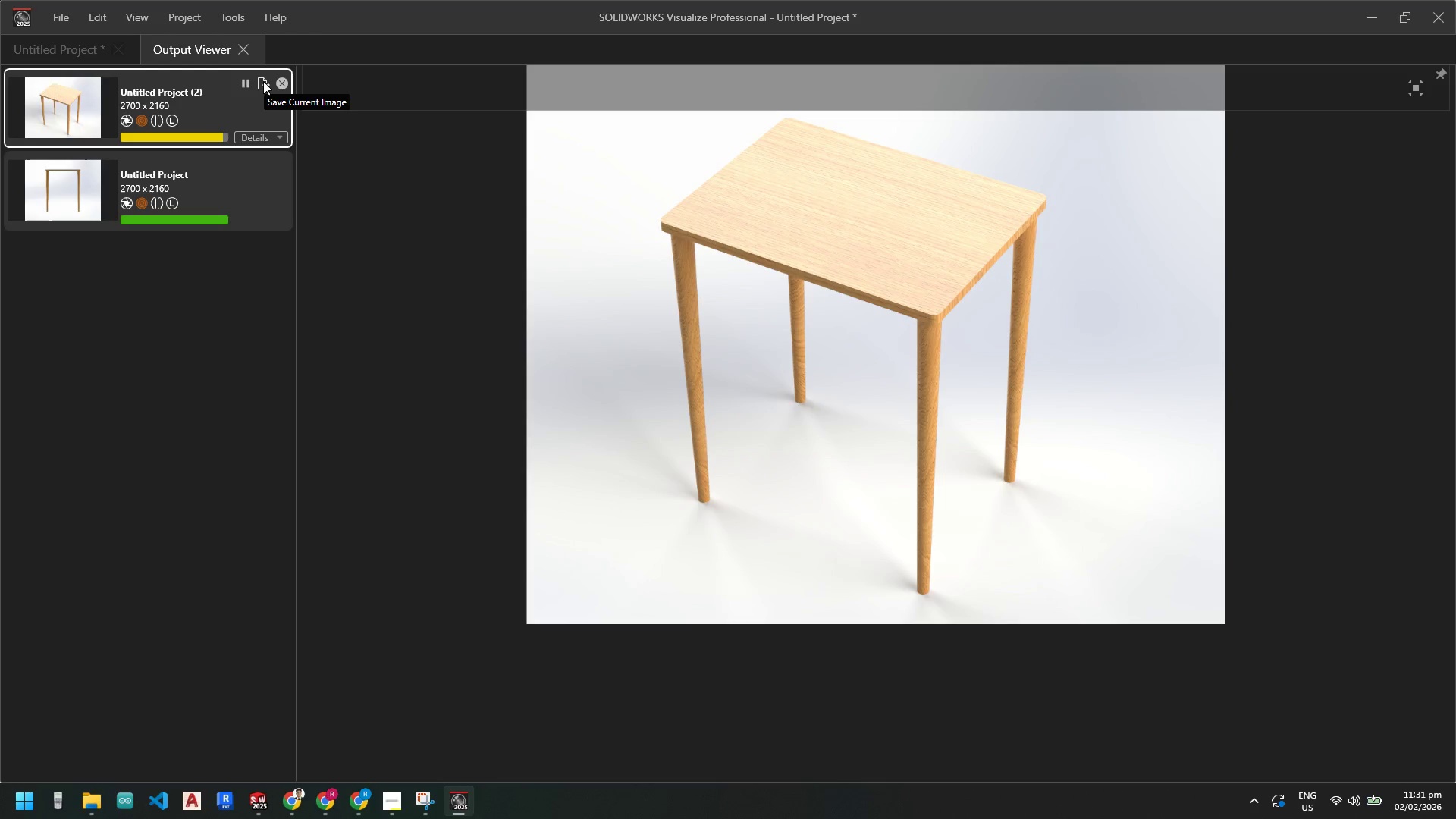 
wait(22.0)
 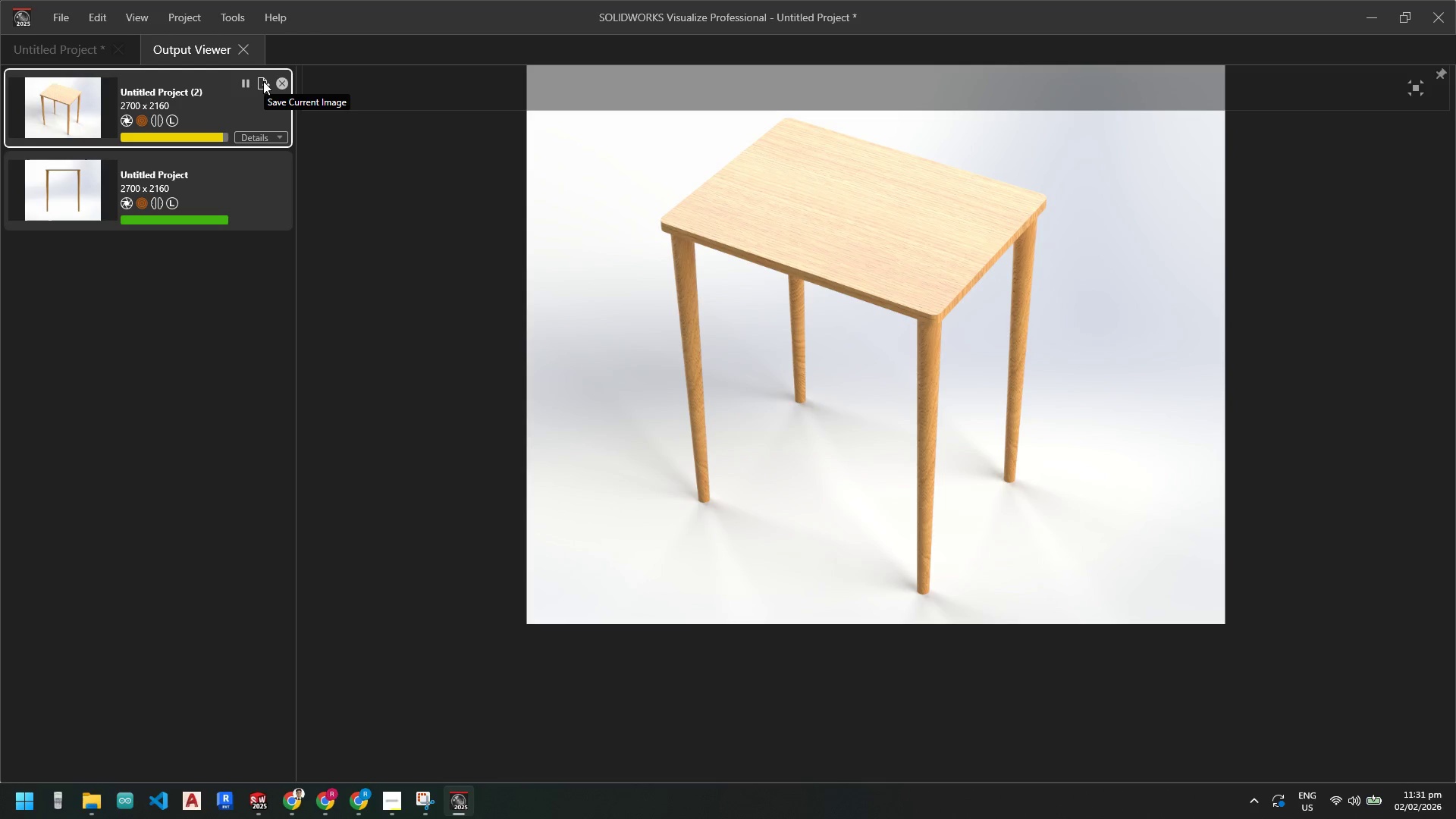 
left_click([1291, 391])
 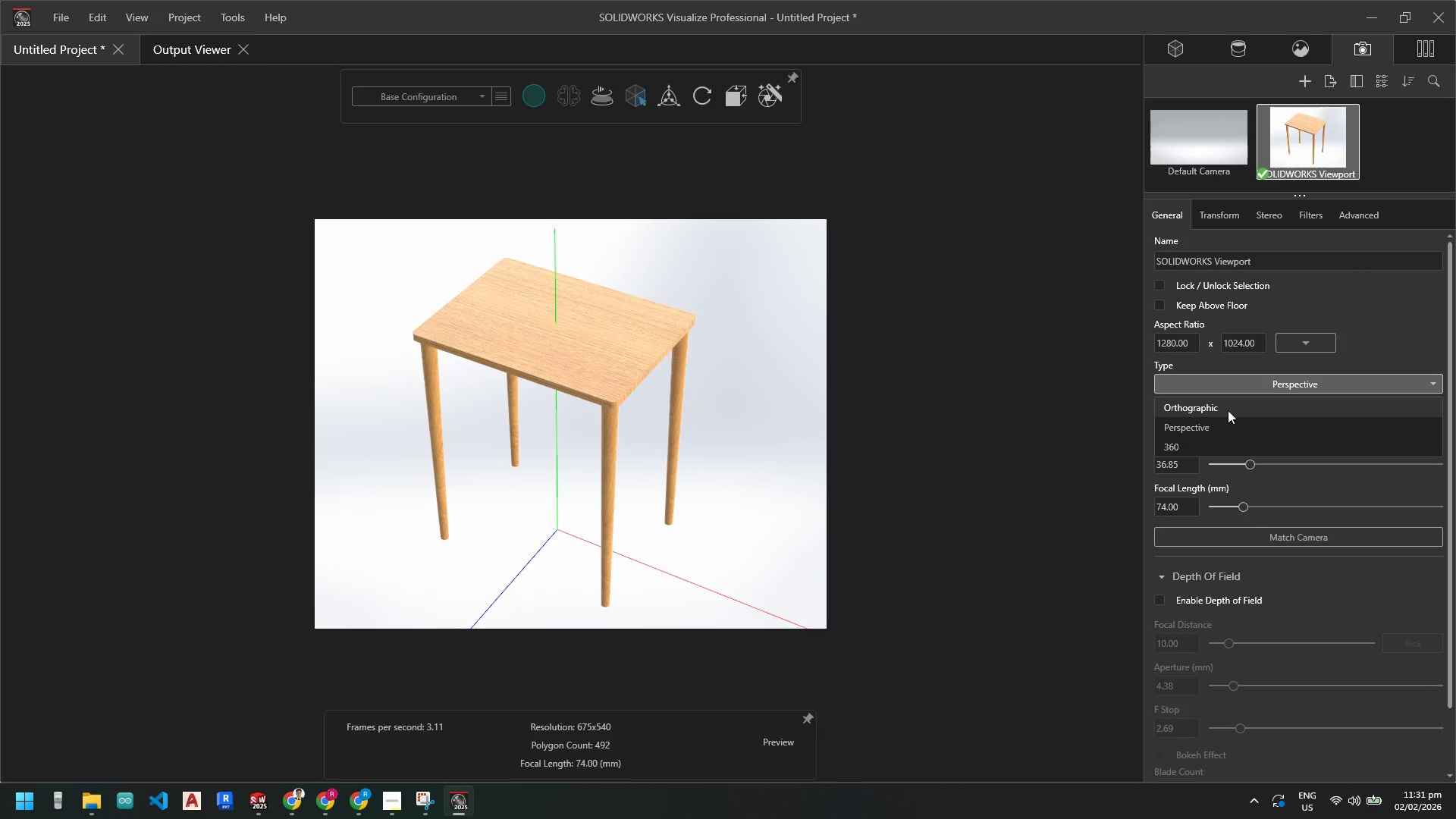 
left_click([1228, 410])
 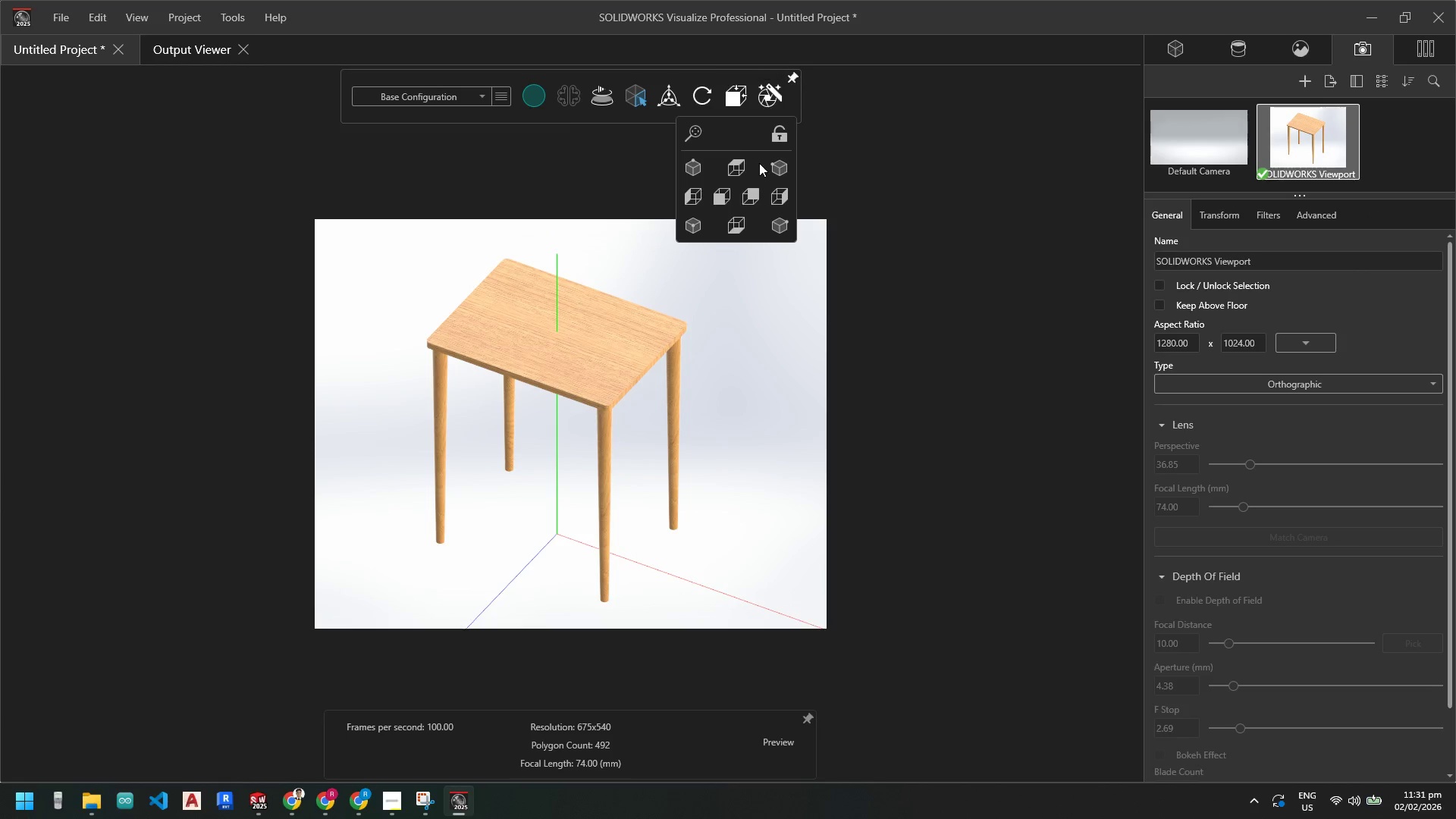 
wait(5.17)
 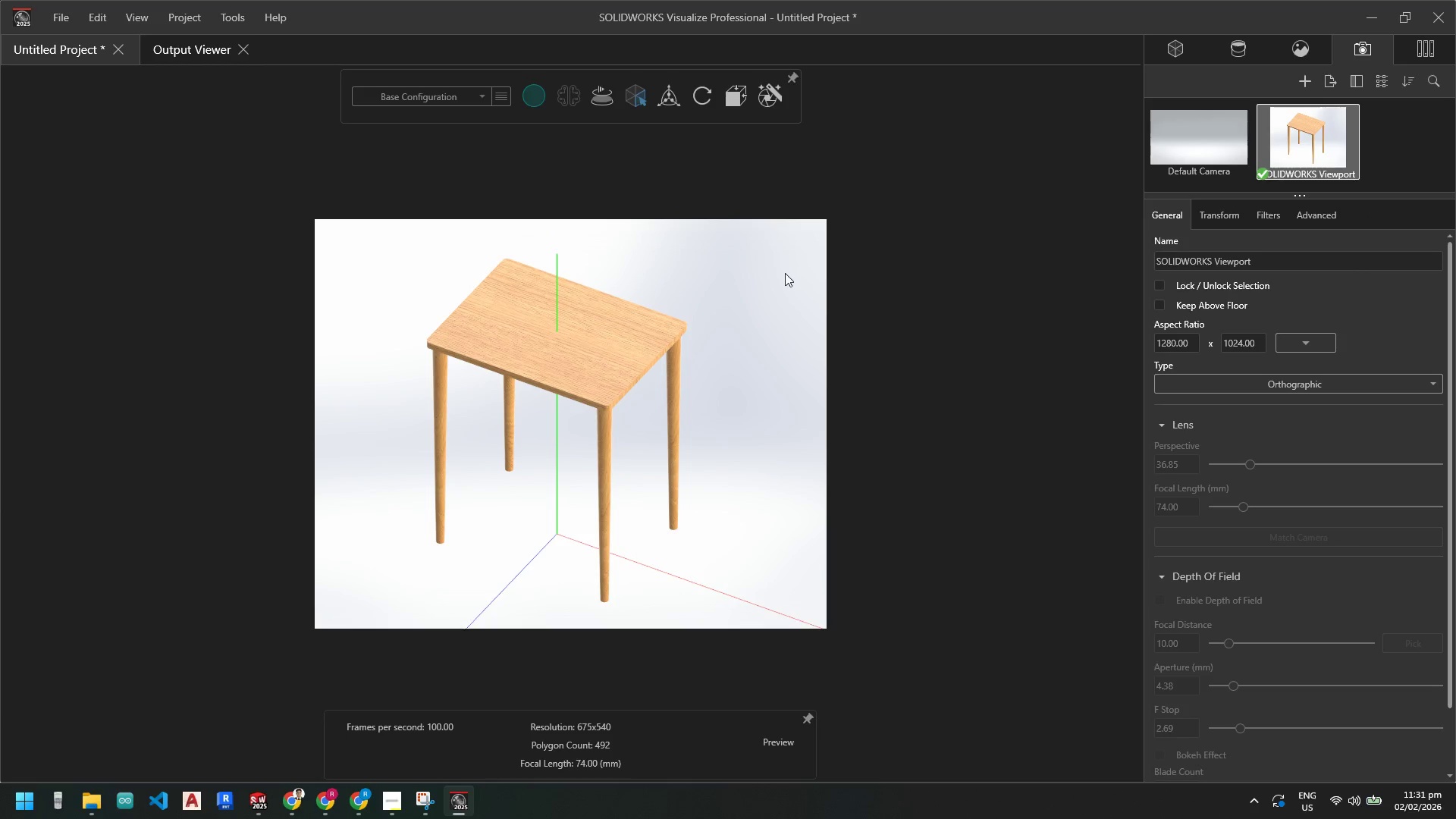 
left_click([780, 168])
 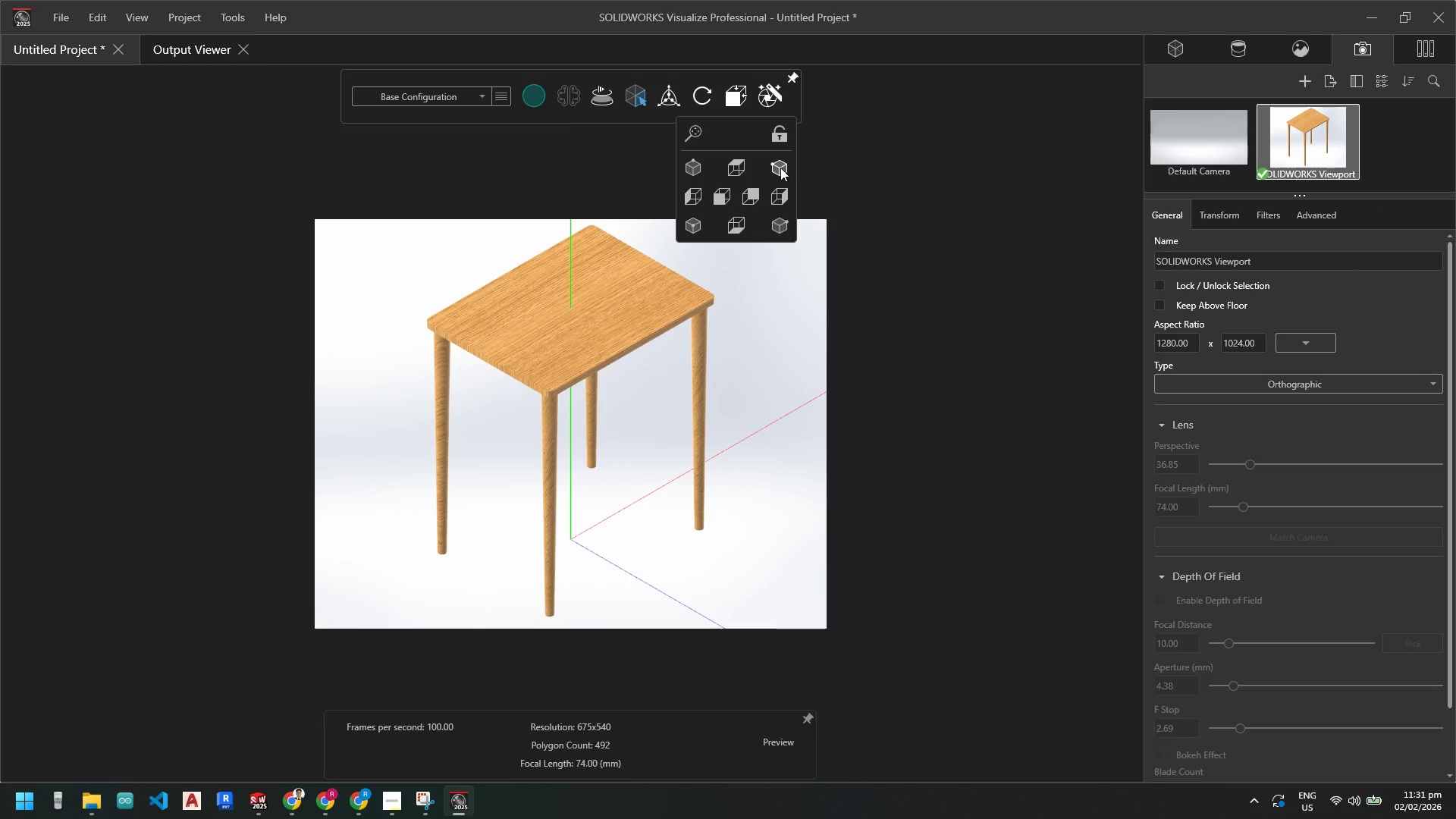 
wait(5.02)
 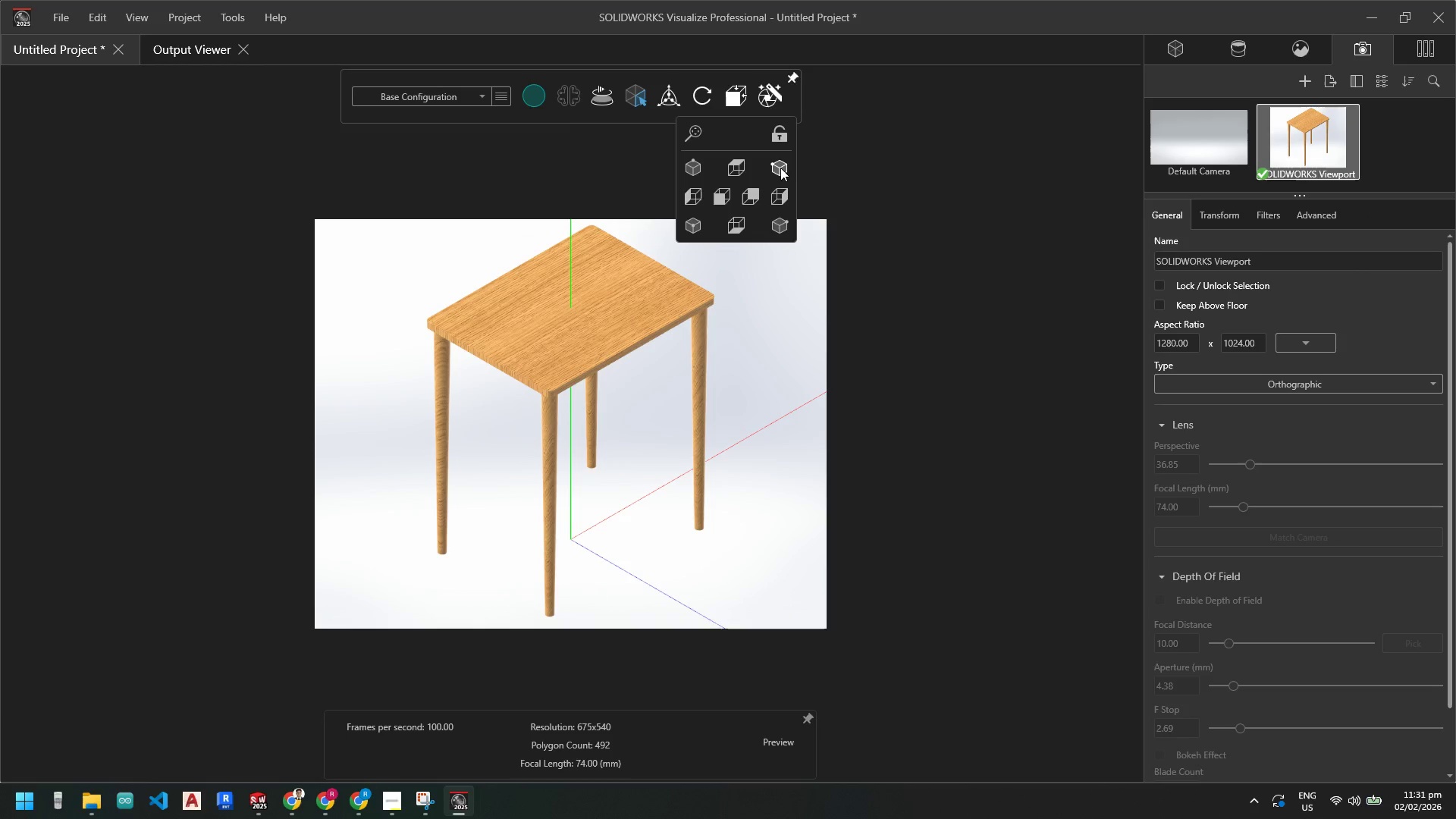 
left_click([695, 222])
 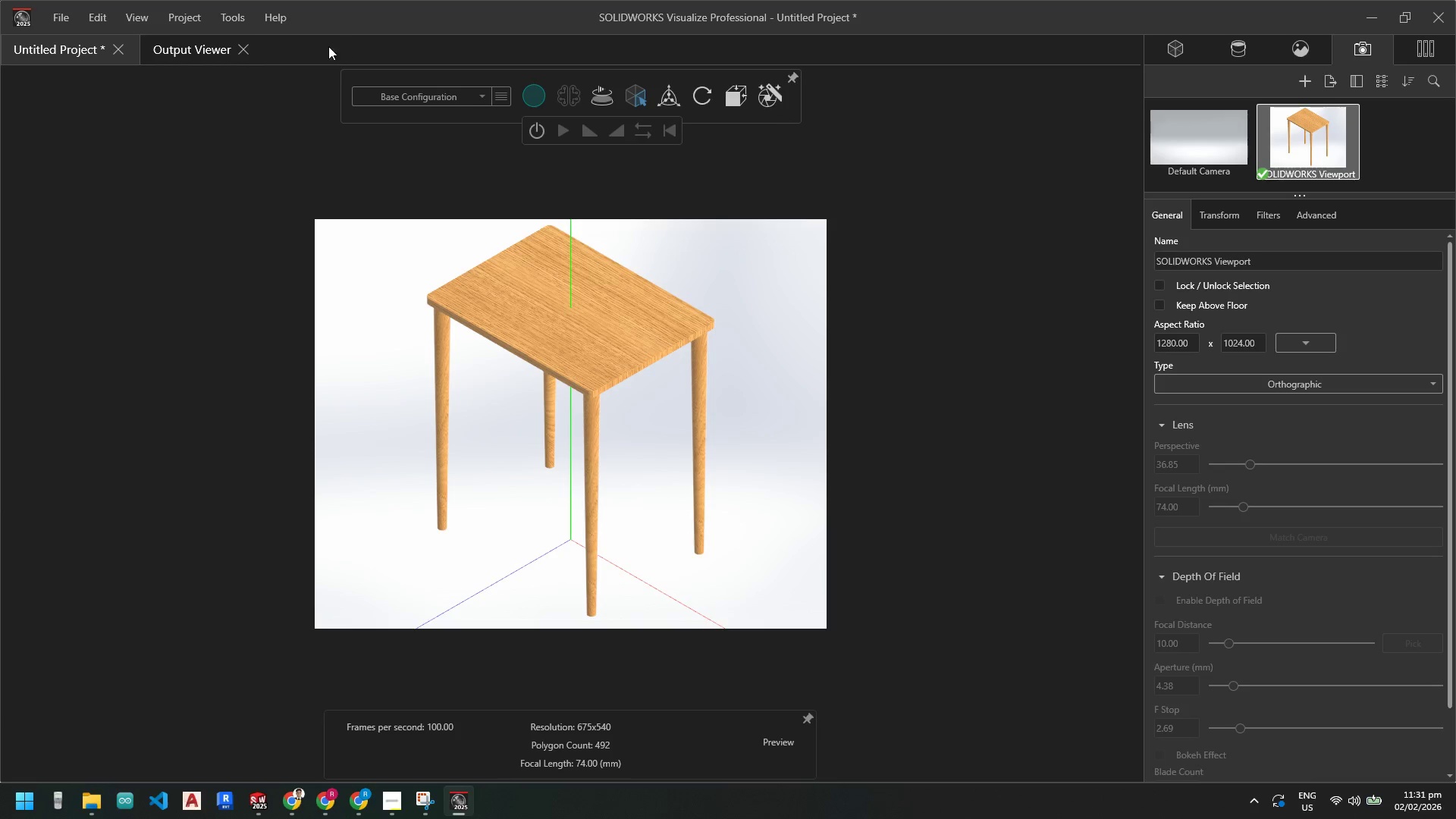 
wait(6.11)
 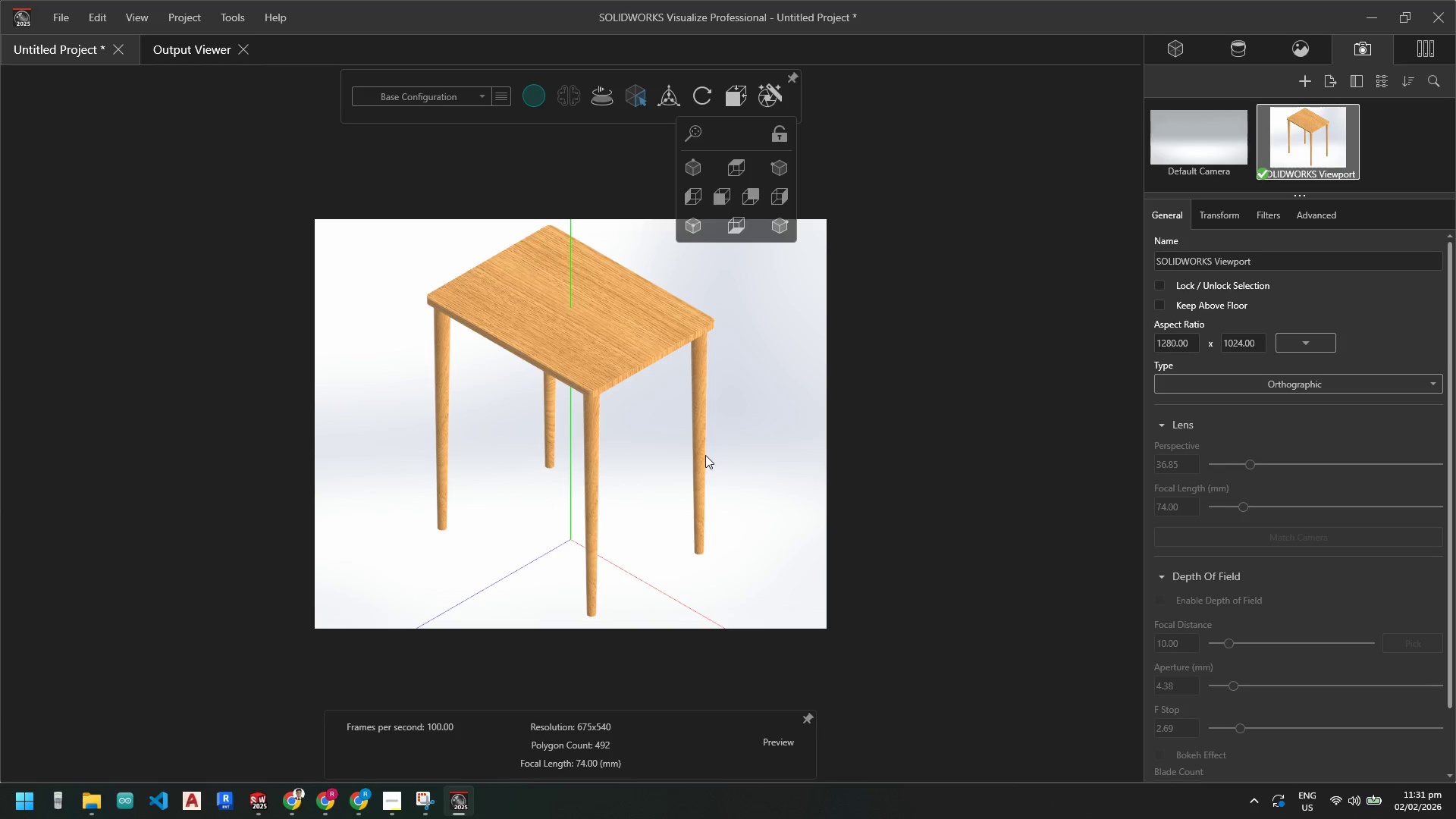 
left_click([236, 19])
 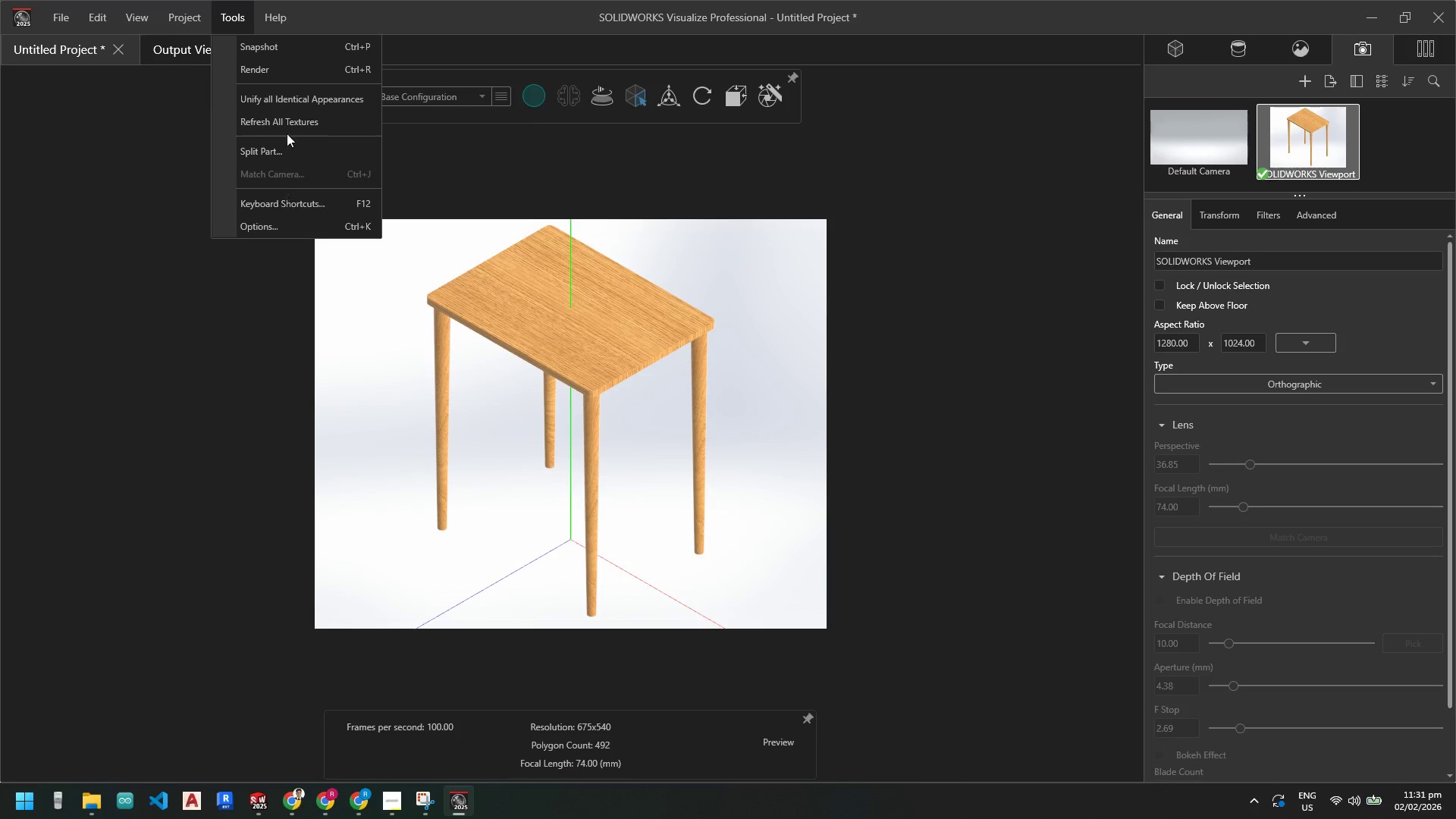 
left_click([284, 71])
 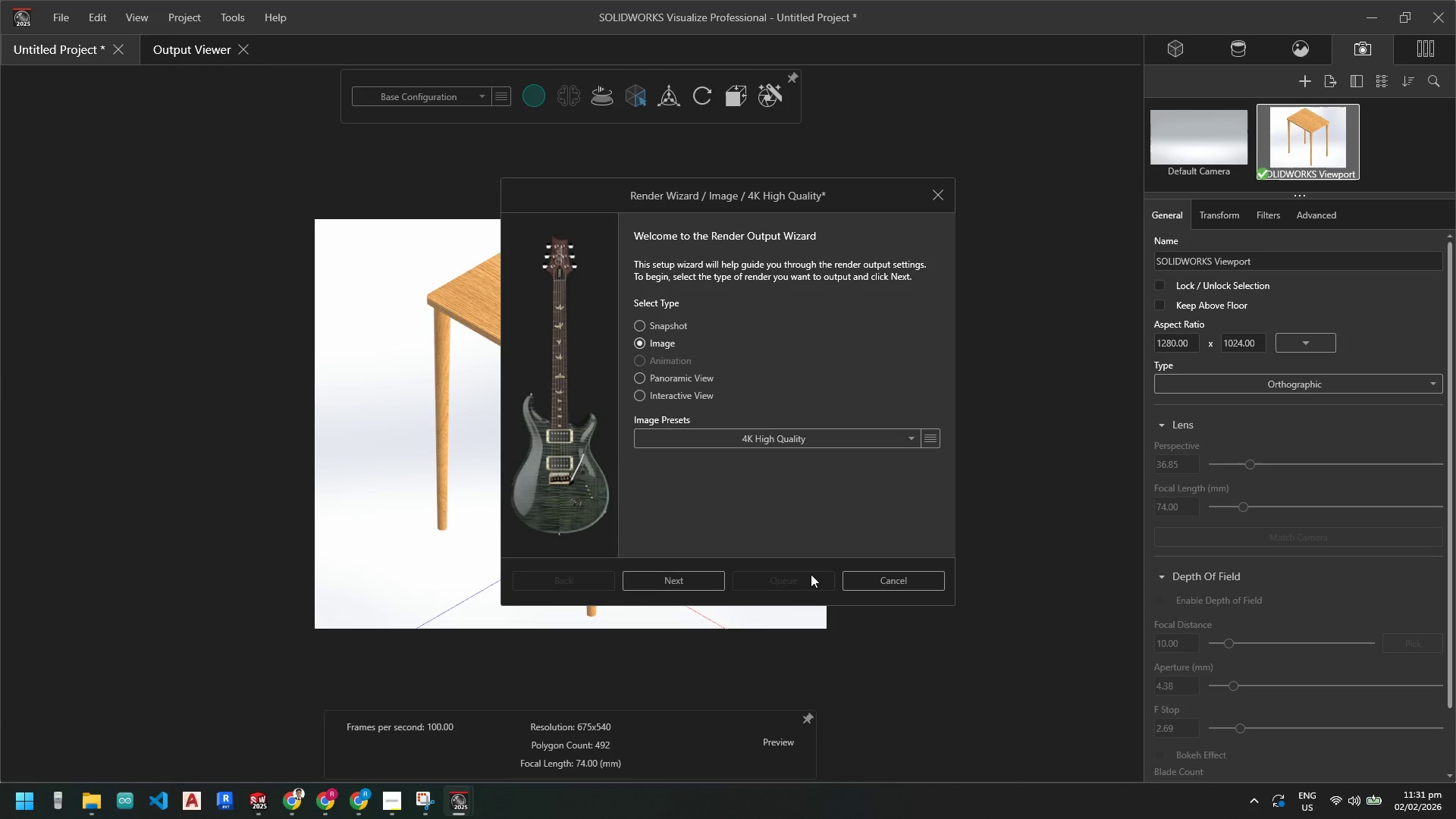 
left_click([638, 588])
 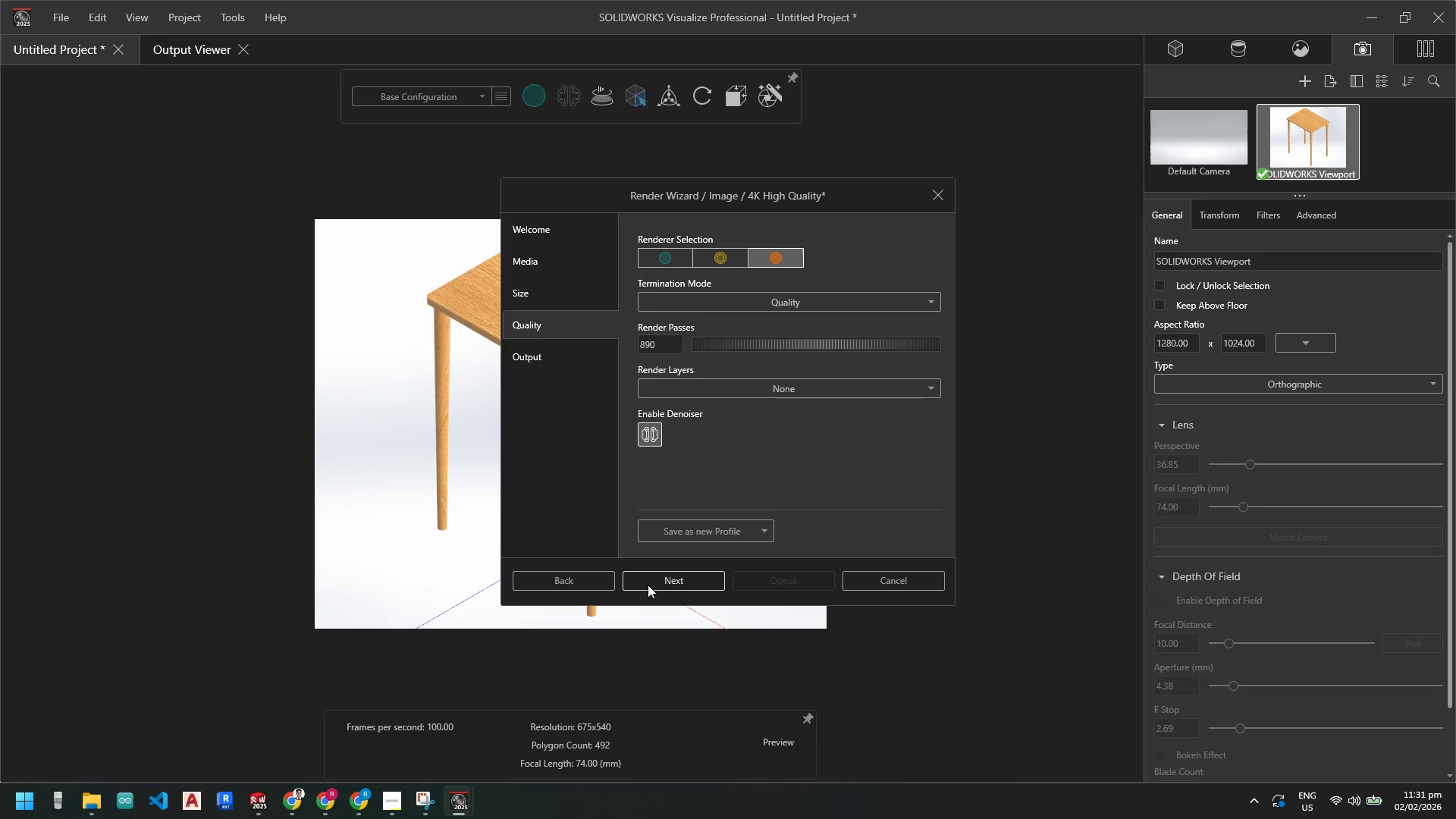 
left_click([648, 585])
 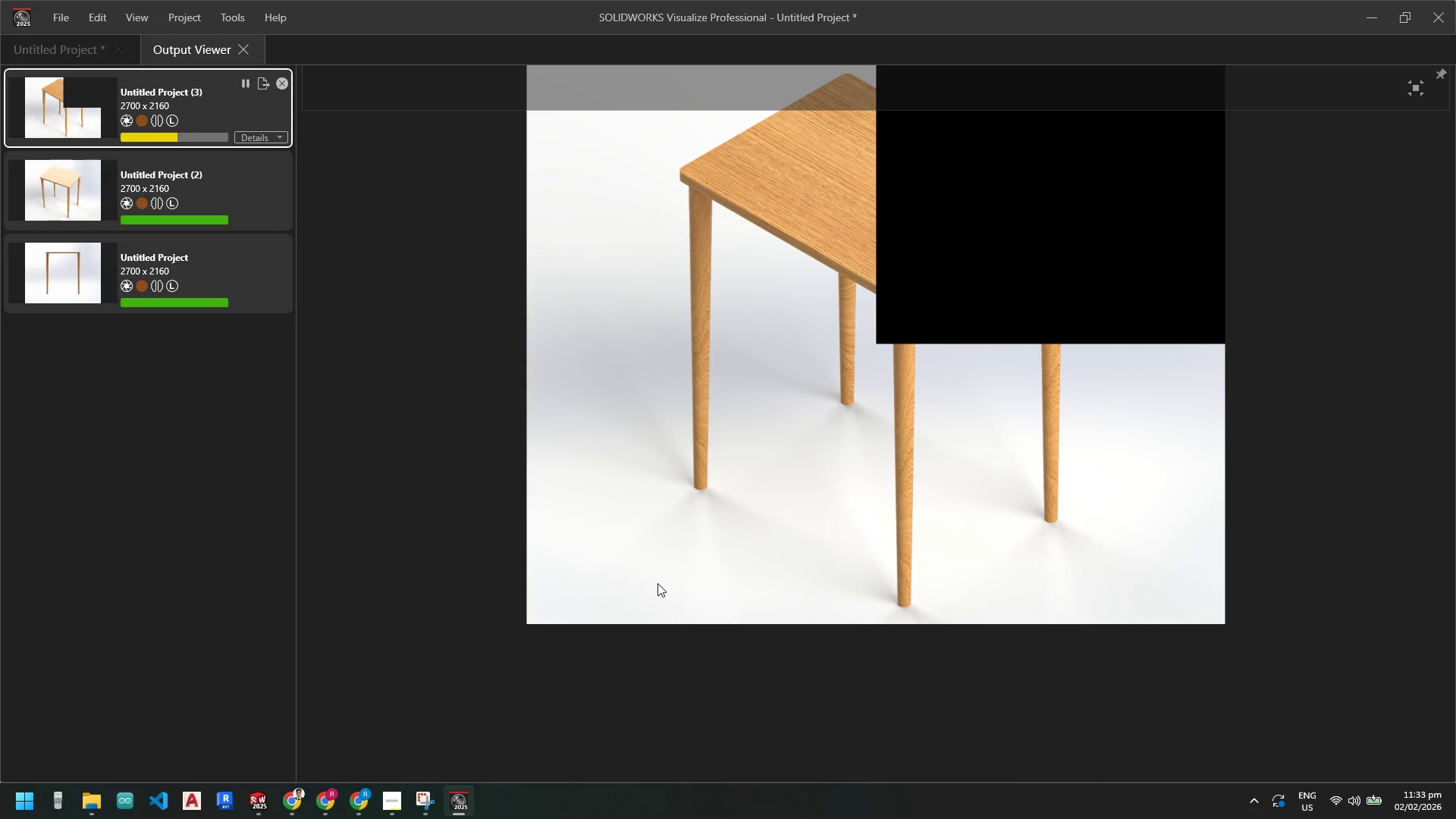 
wait(112.33)
 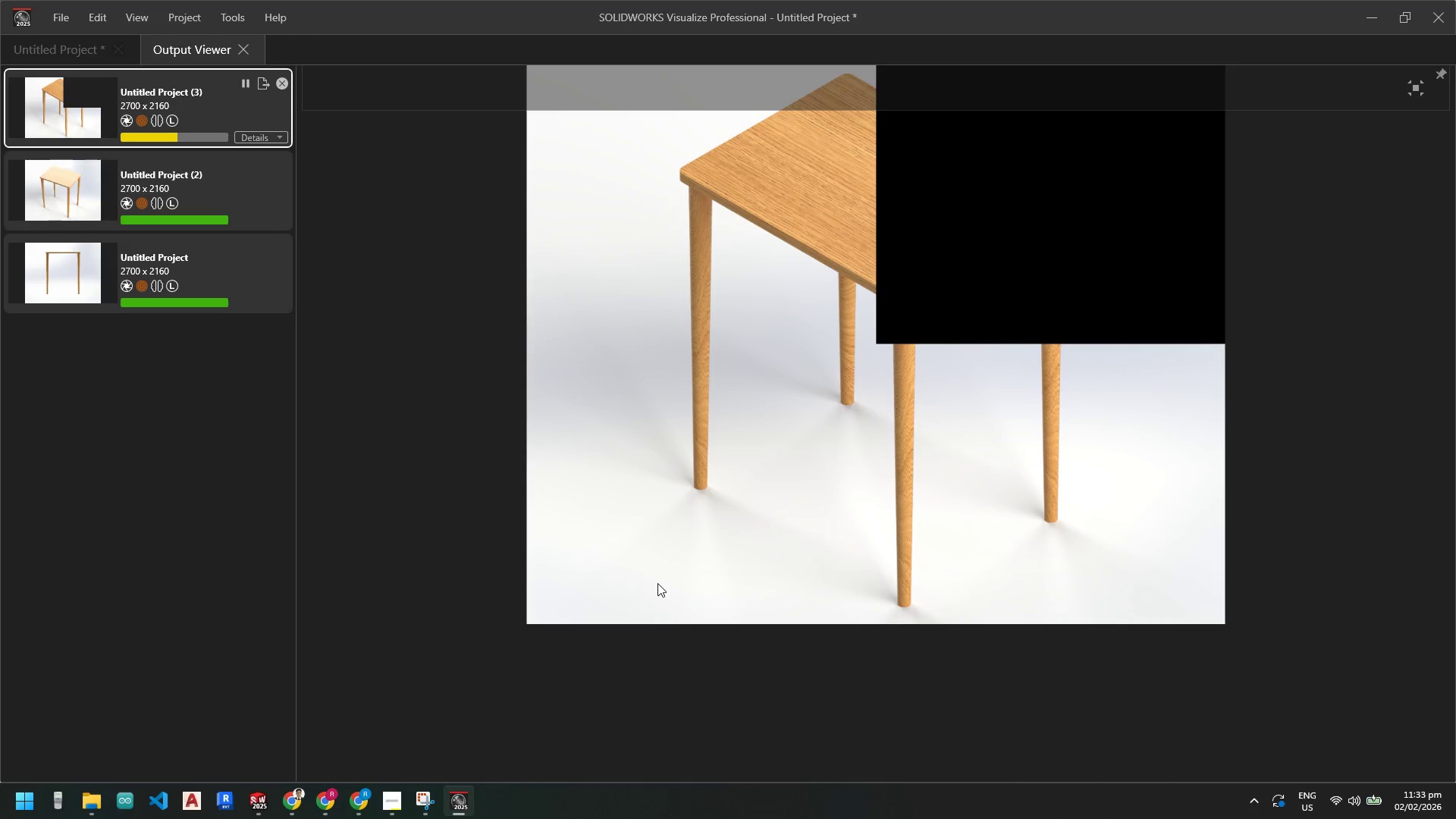 
left_click([386, 810])